 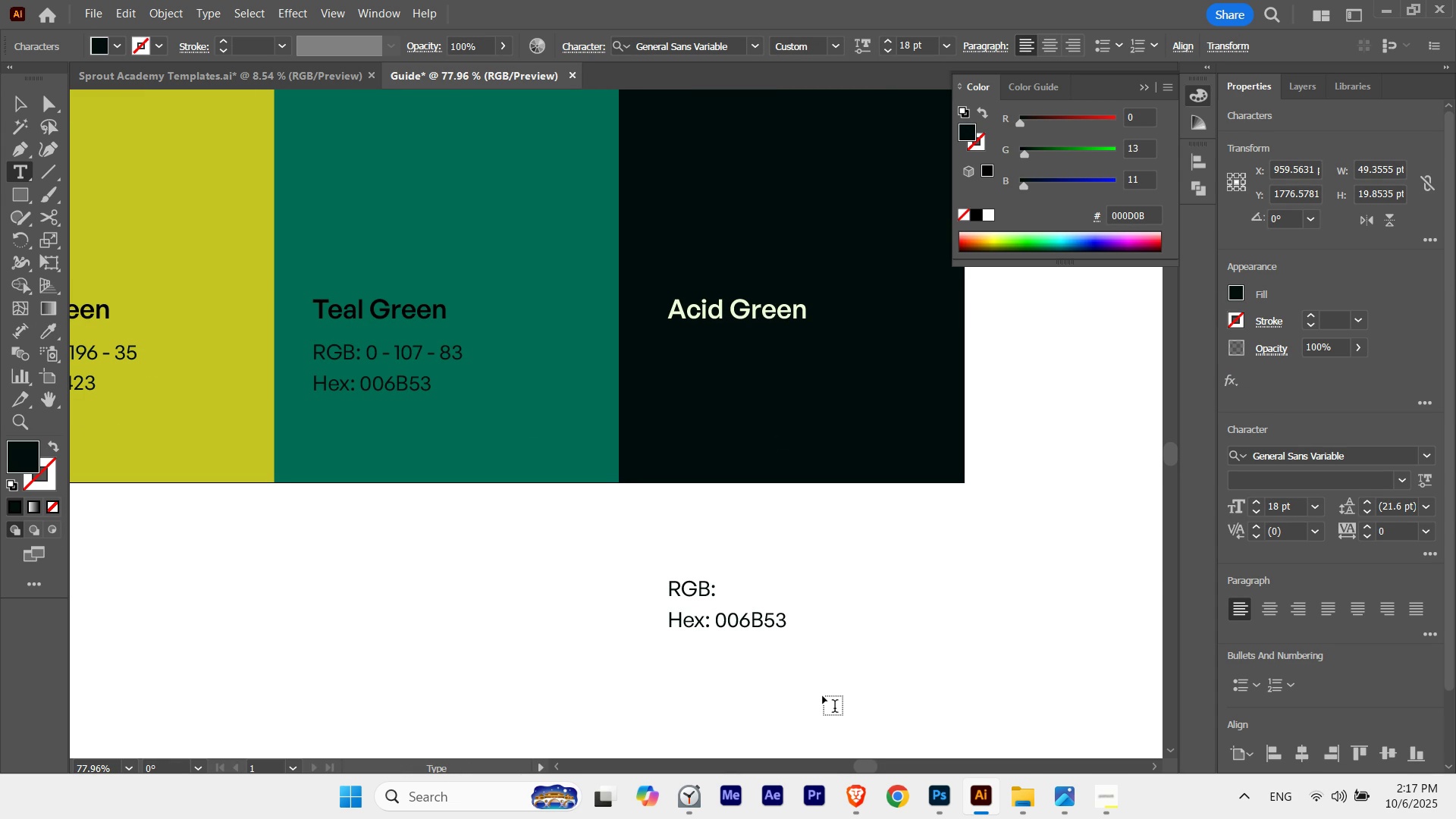 
key(Numpad0)
 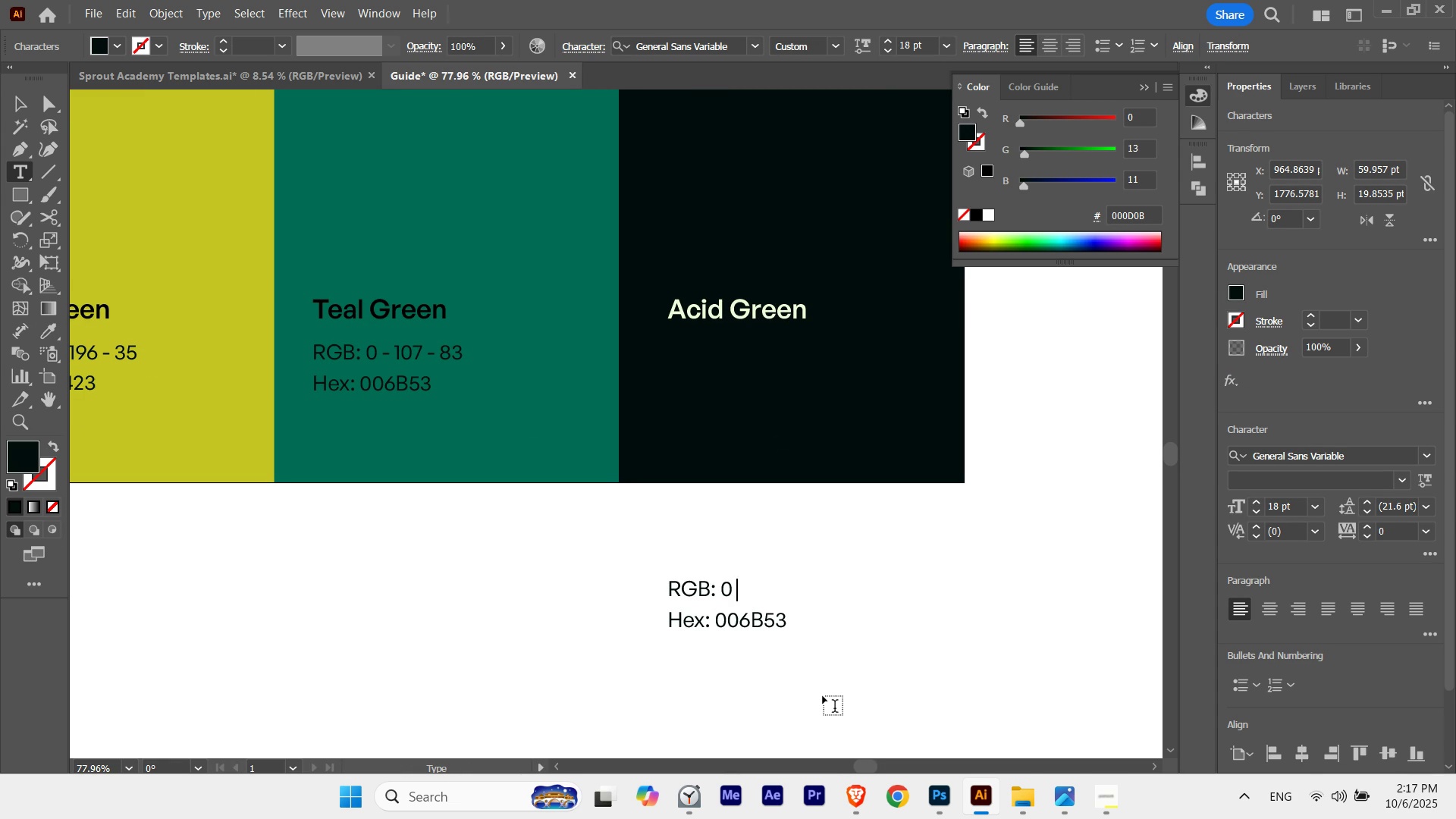 
key(Space)
 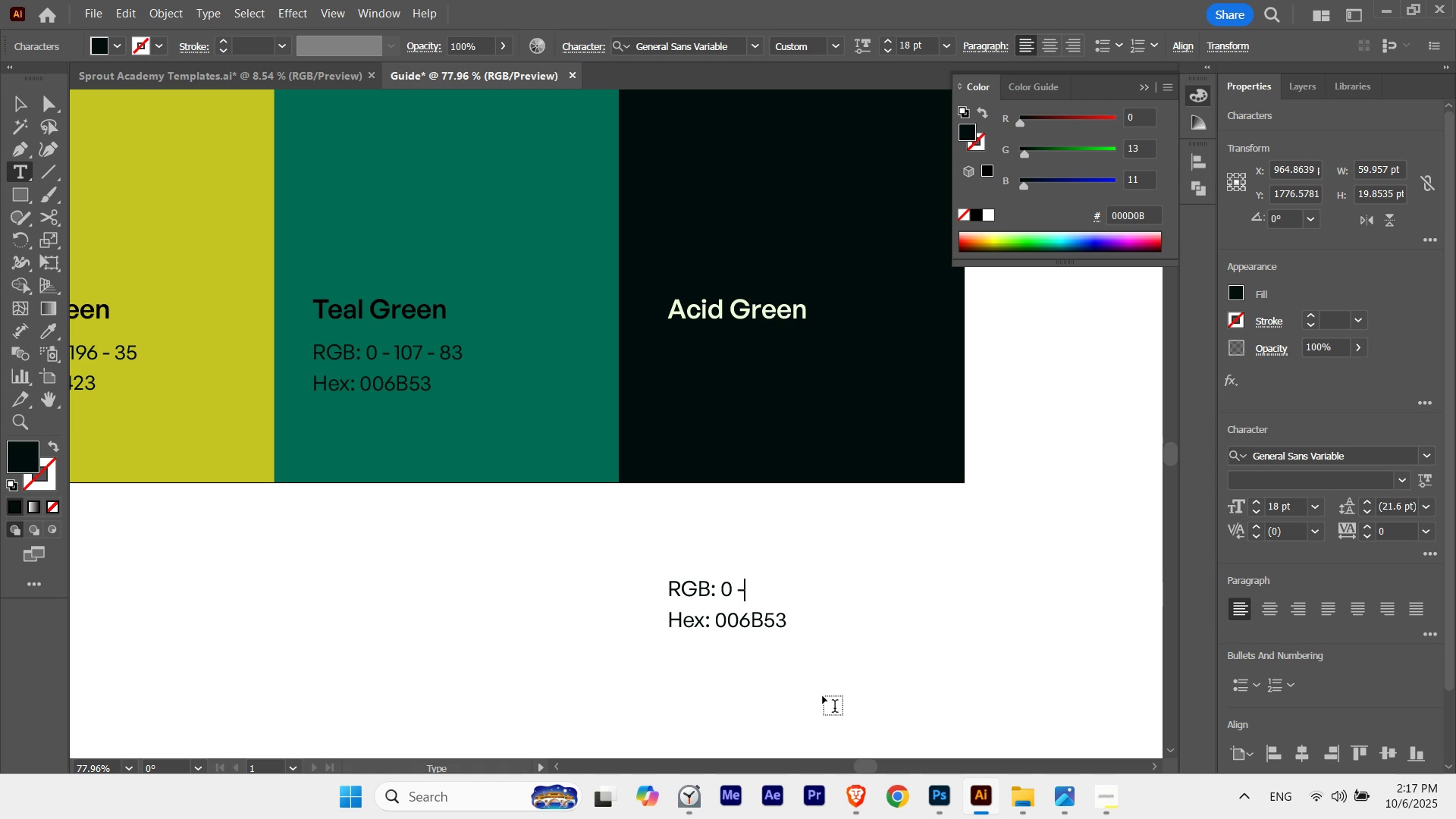 
key(Minus)
 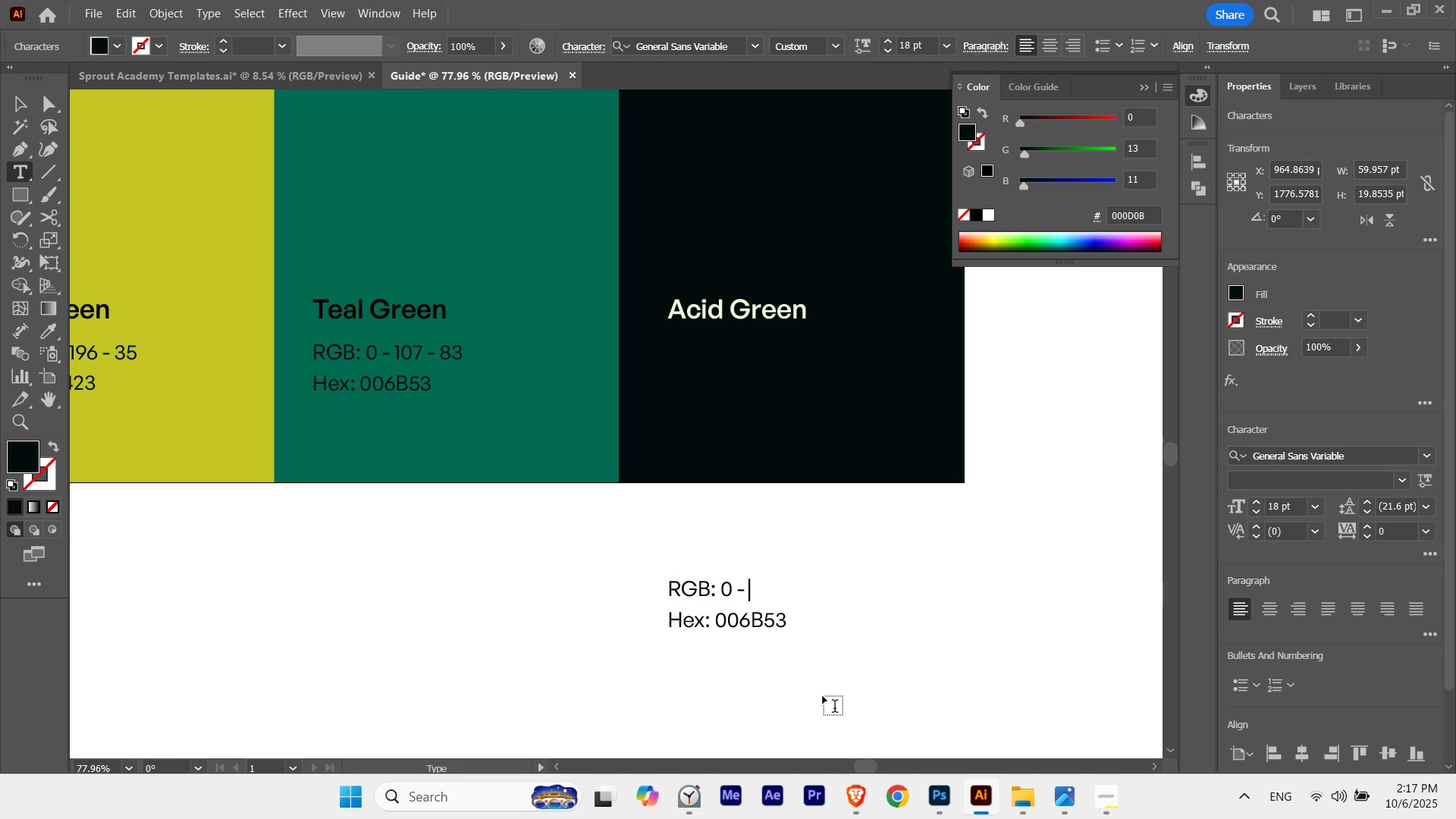 
key(Space)
 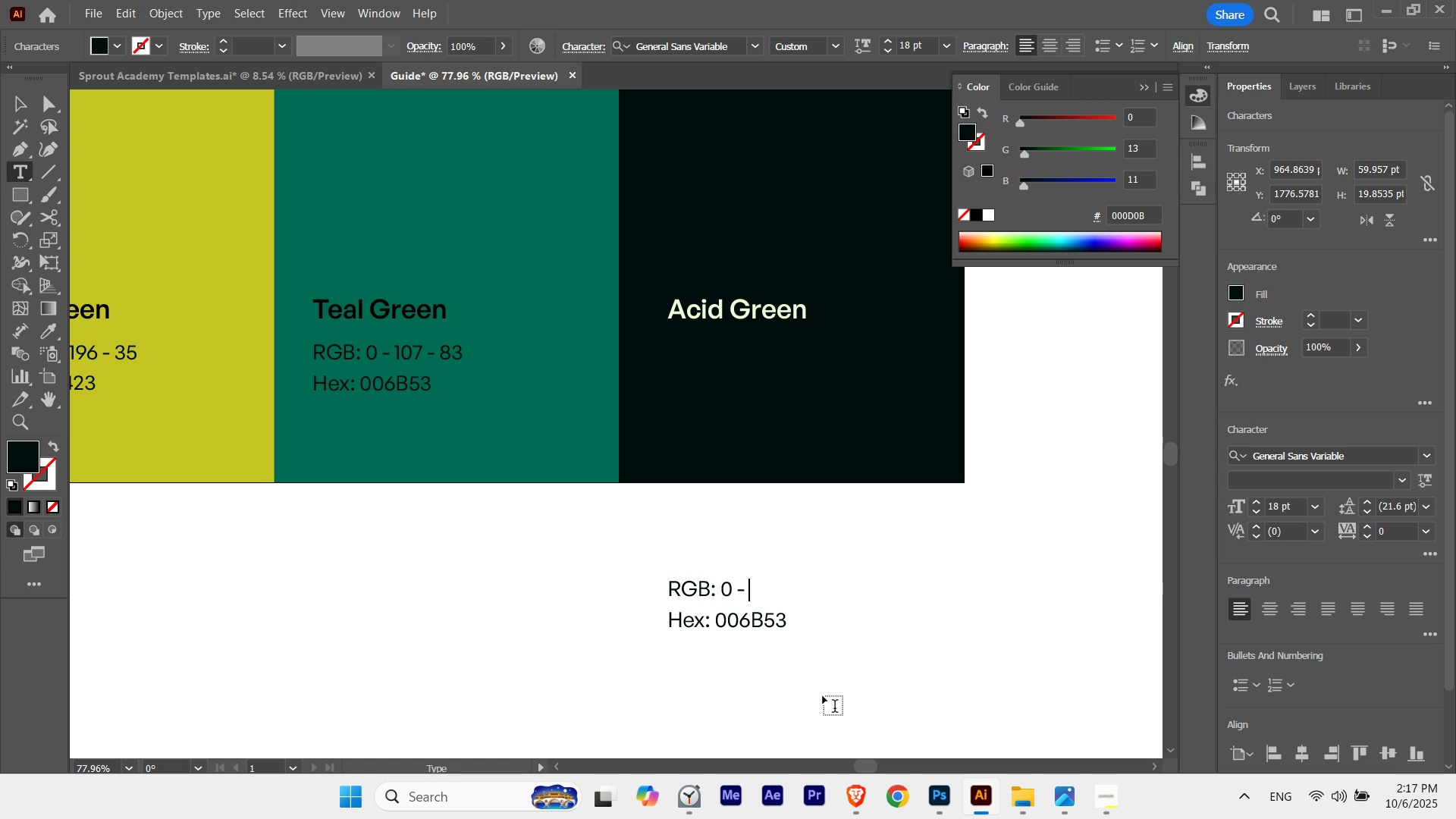 
key(Numpad1)
 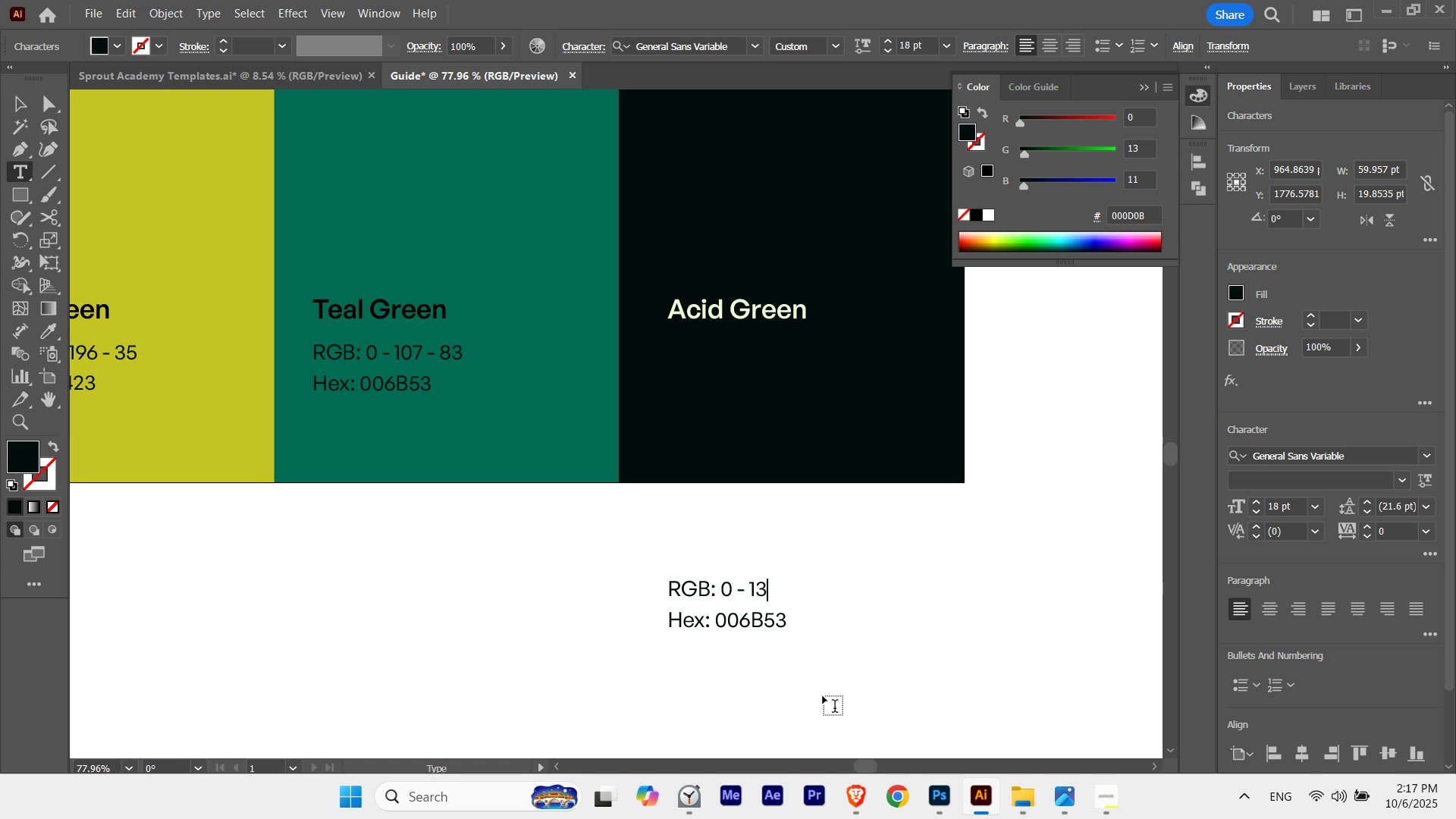 
key(Numpad3)
 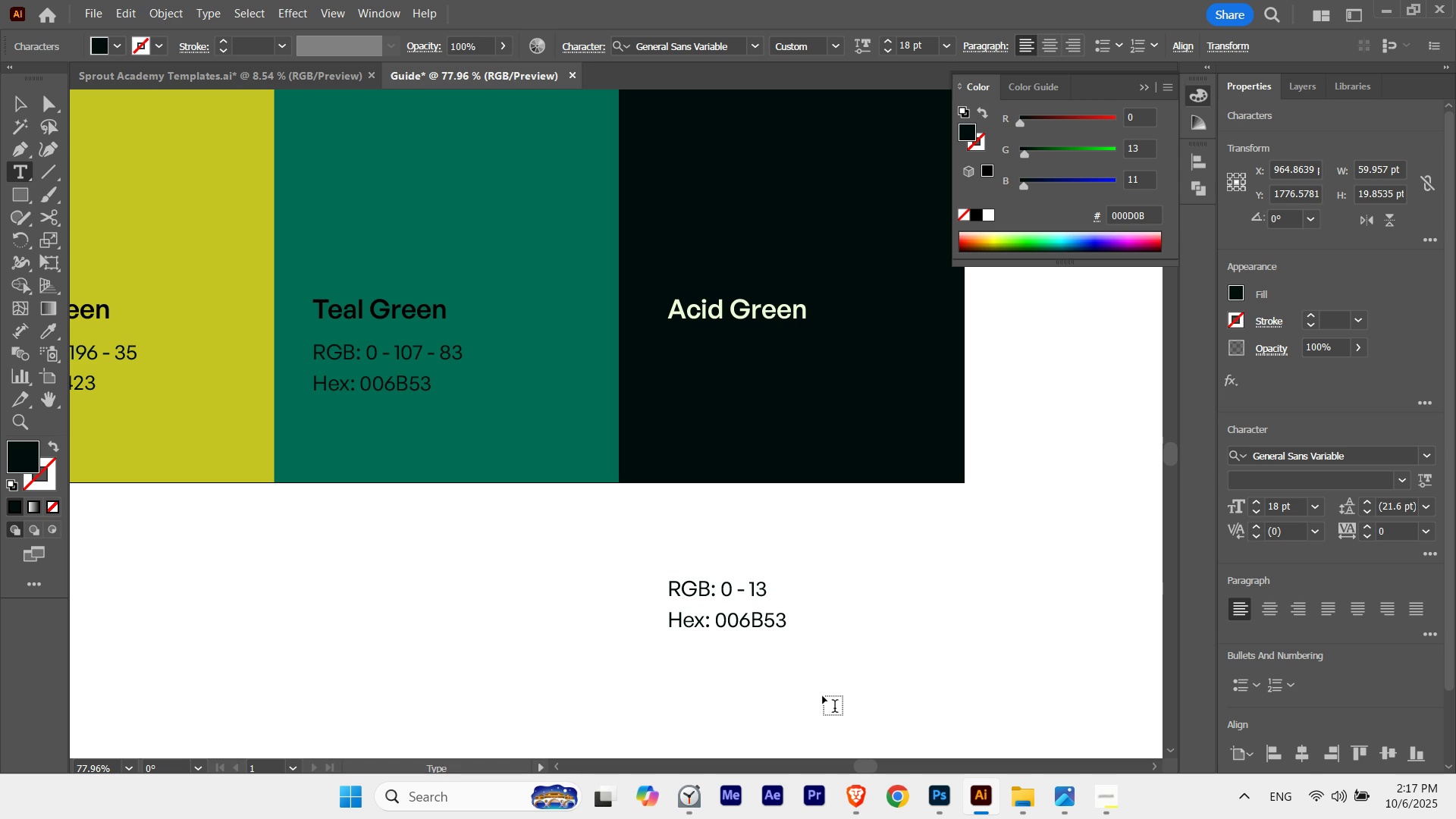 
key(Space)
 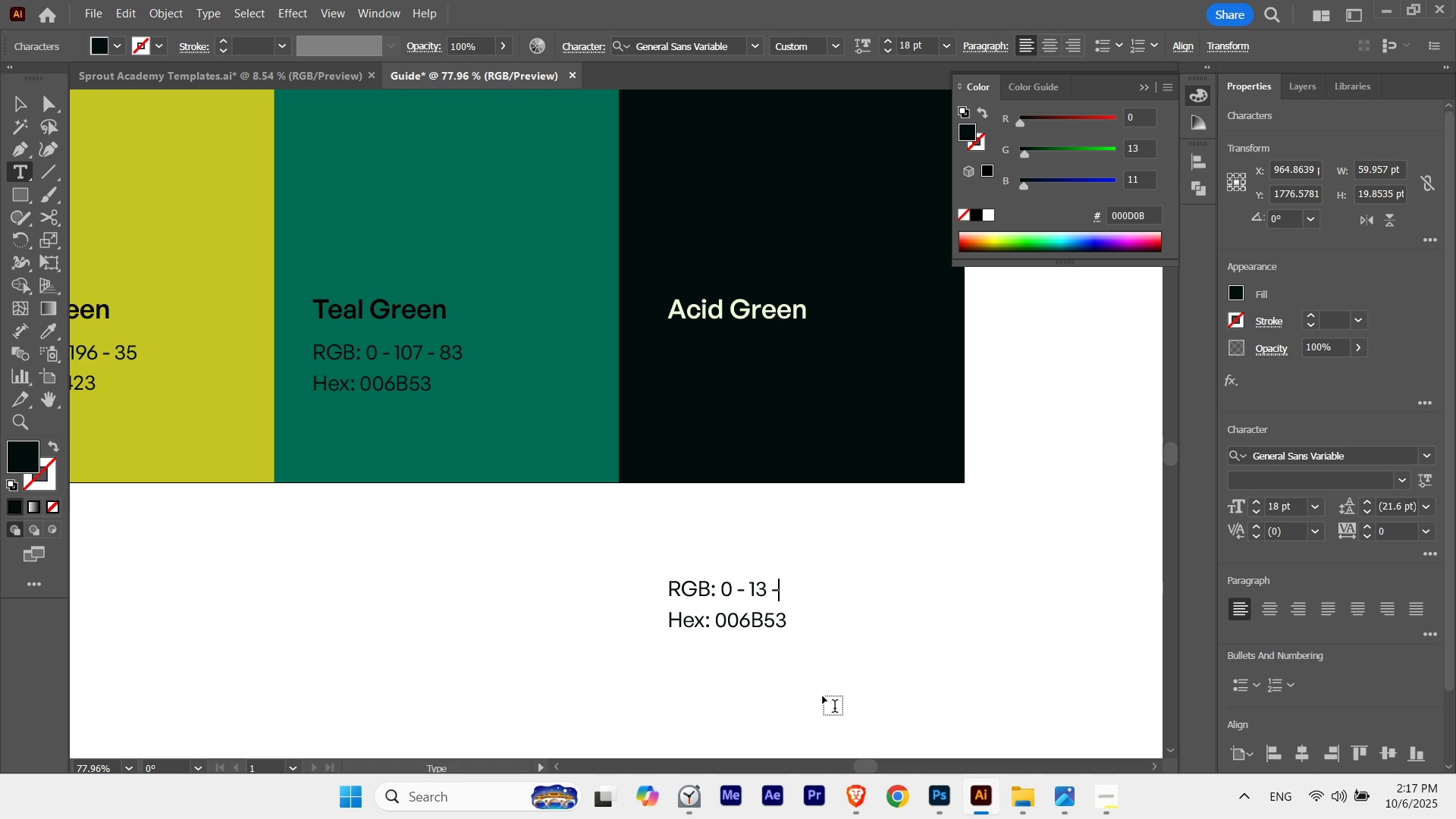 
key(Minus)
 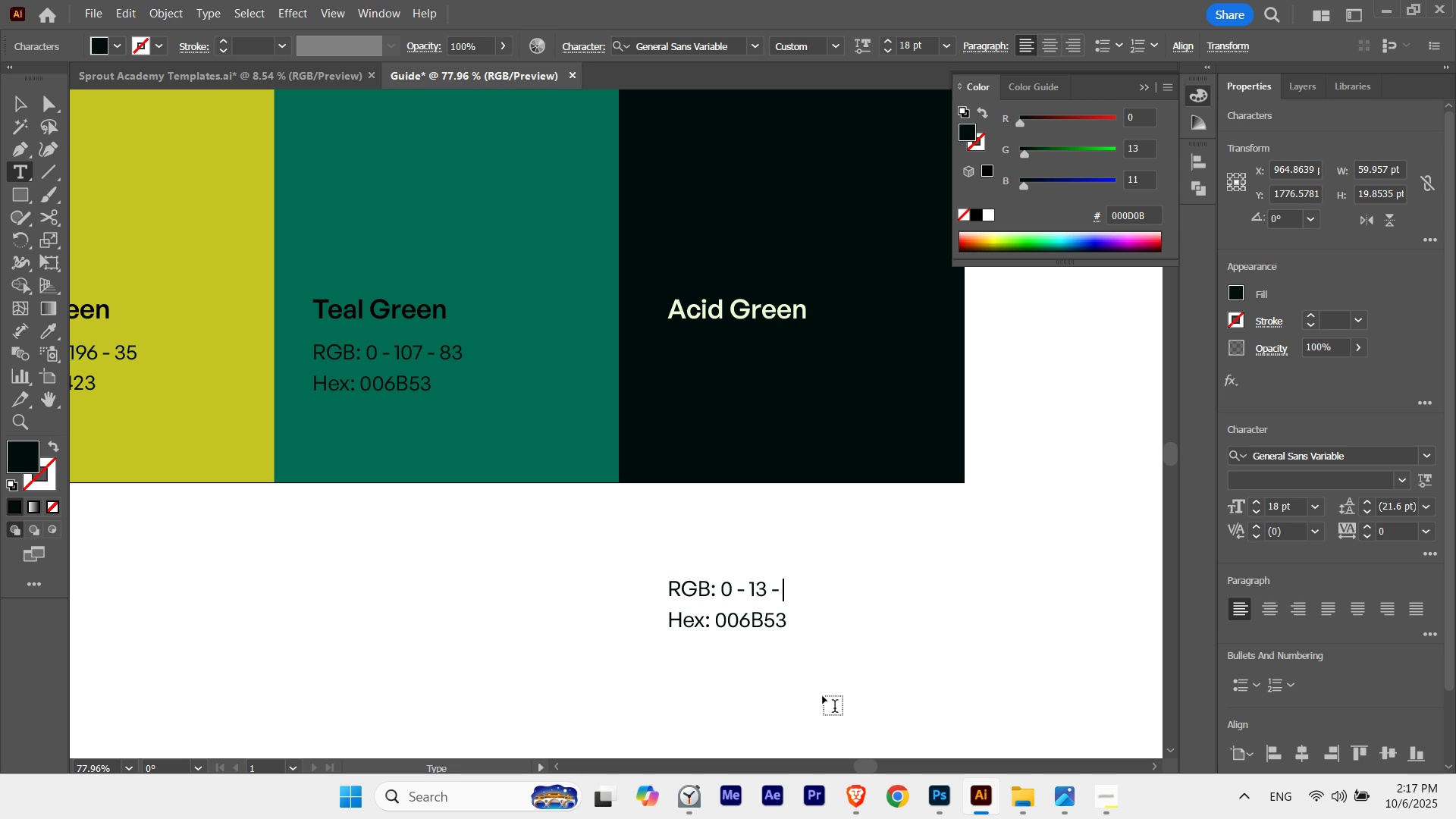 
key(Space)
 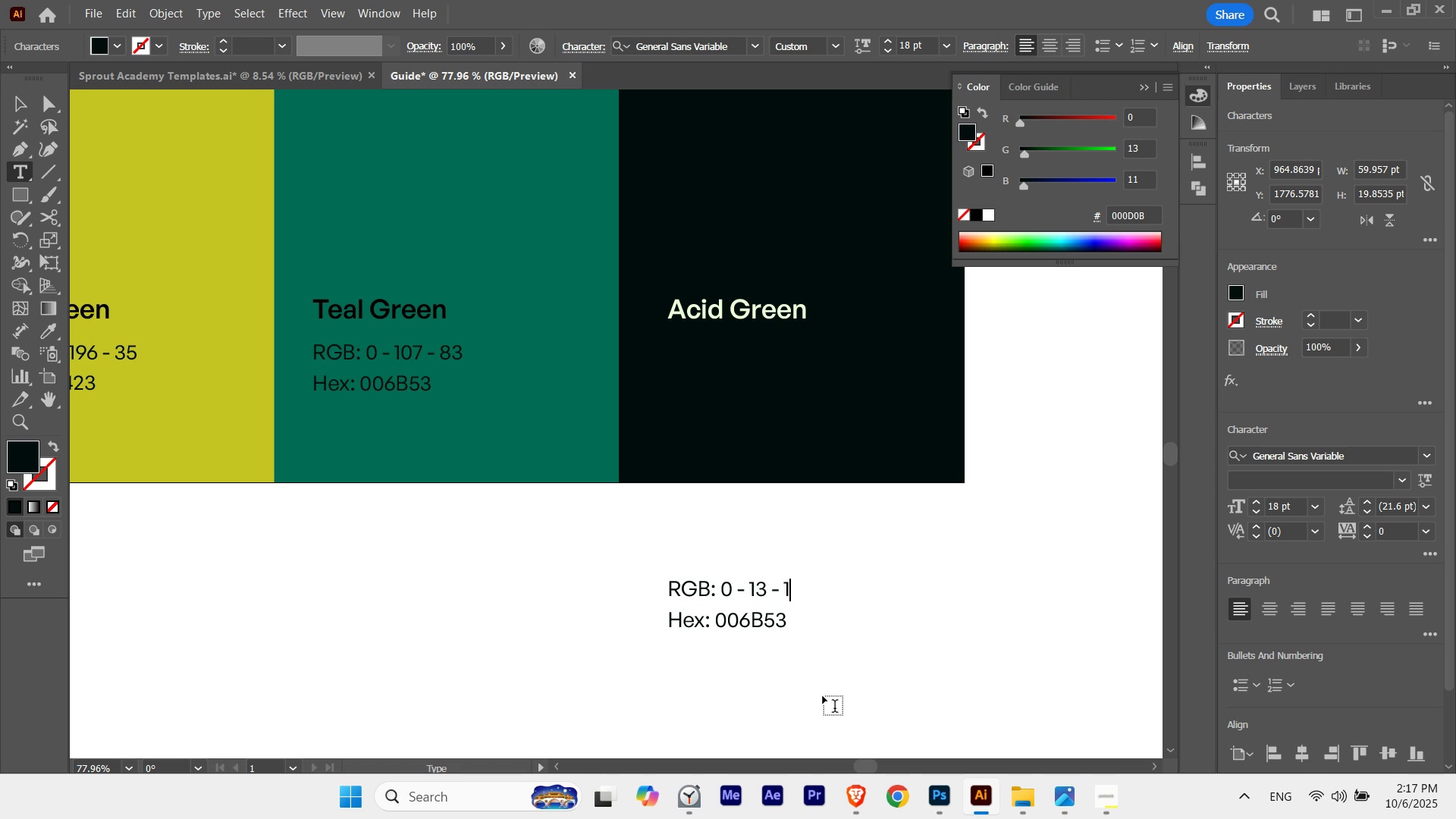 
key(Numpad1)
 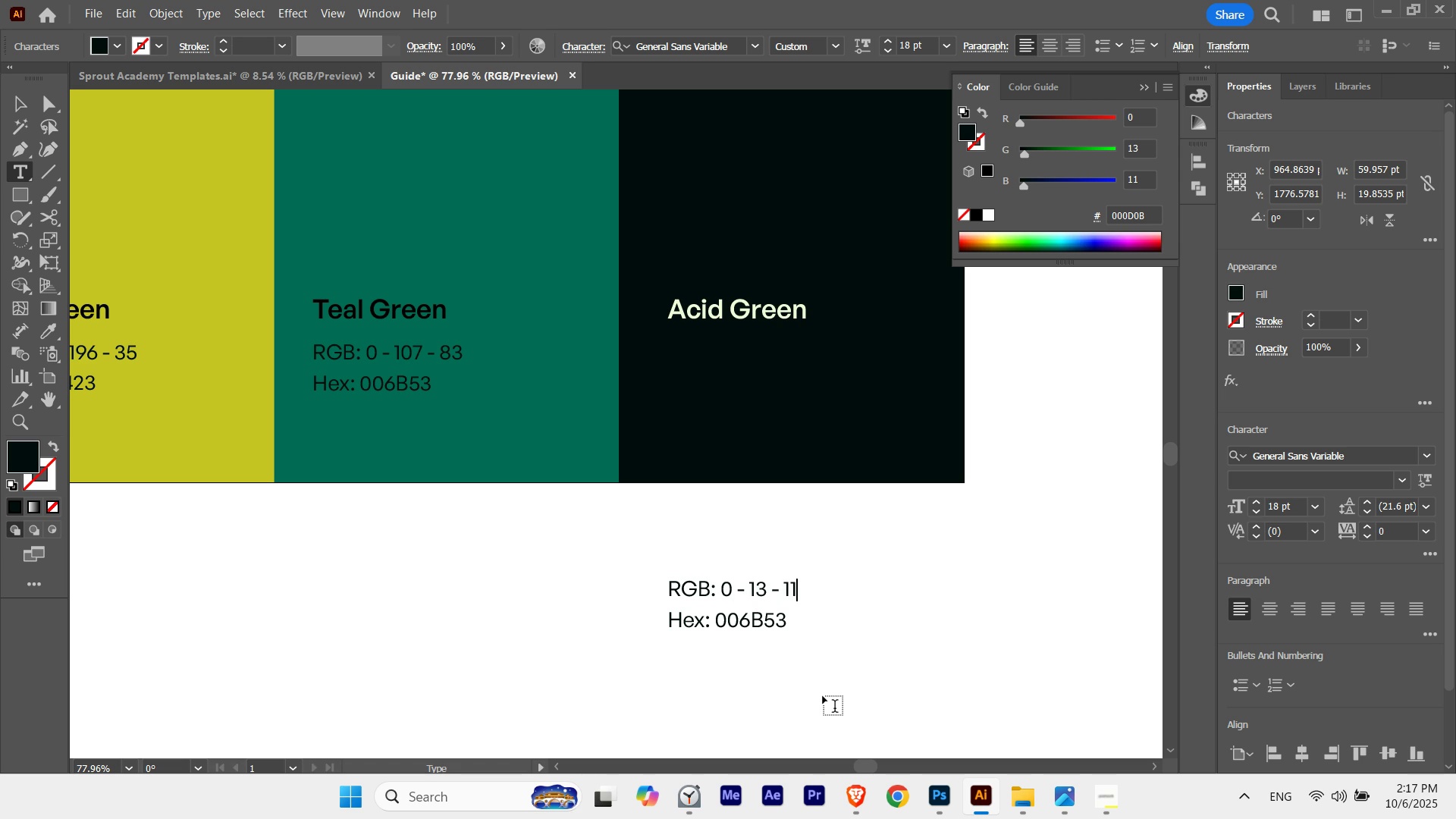 
key(Numpad1)